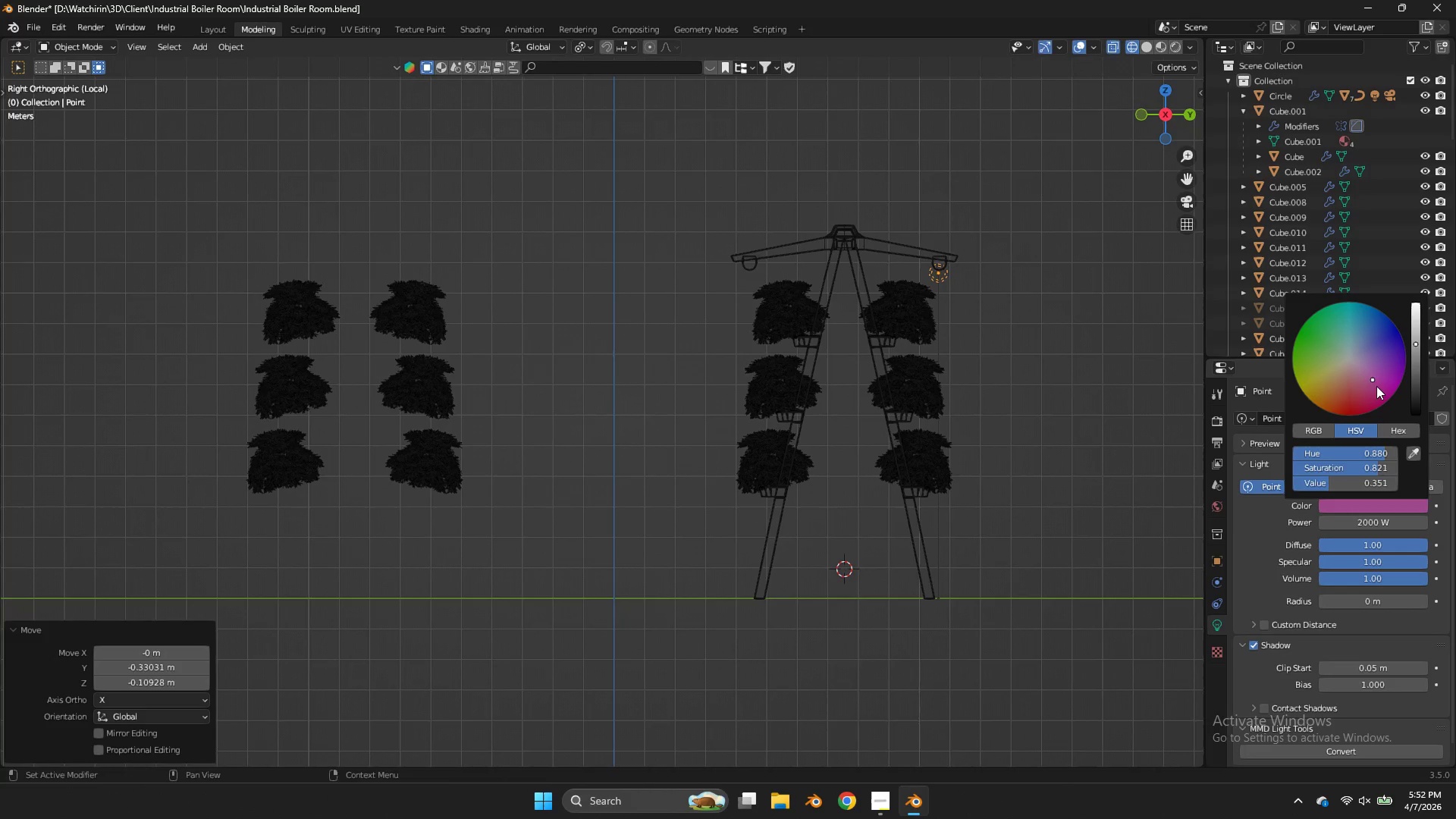 
left_click_drag(start_coordinate=[1379, 382], to_coordinate=[651, 382])
 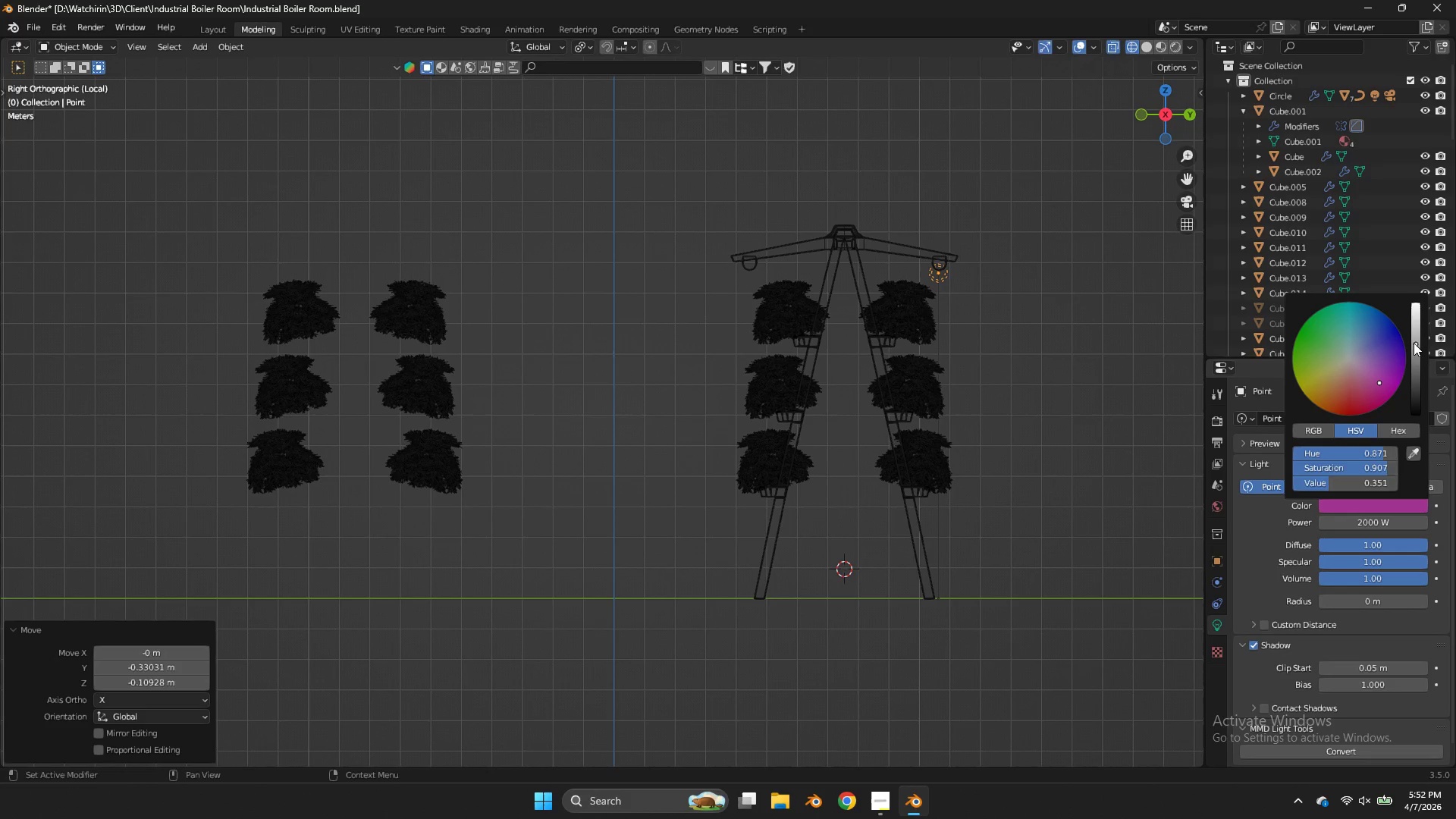 
left_click_drag(start_coordinate=[1416, 334], to_coordinate=[692, 494])
 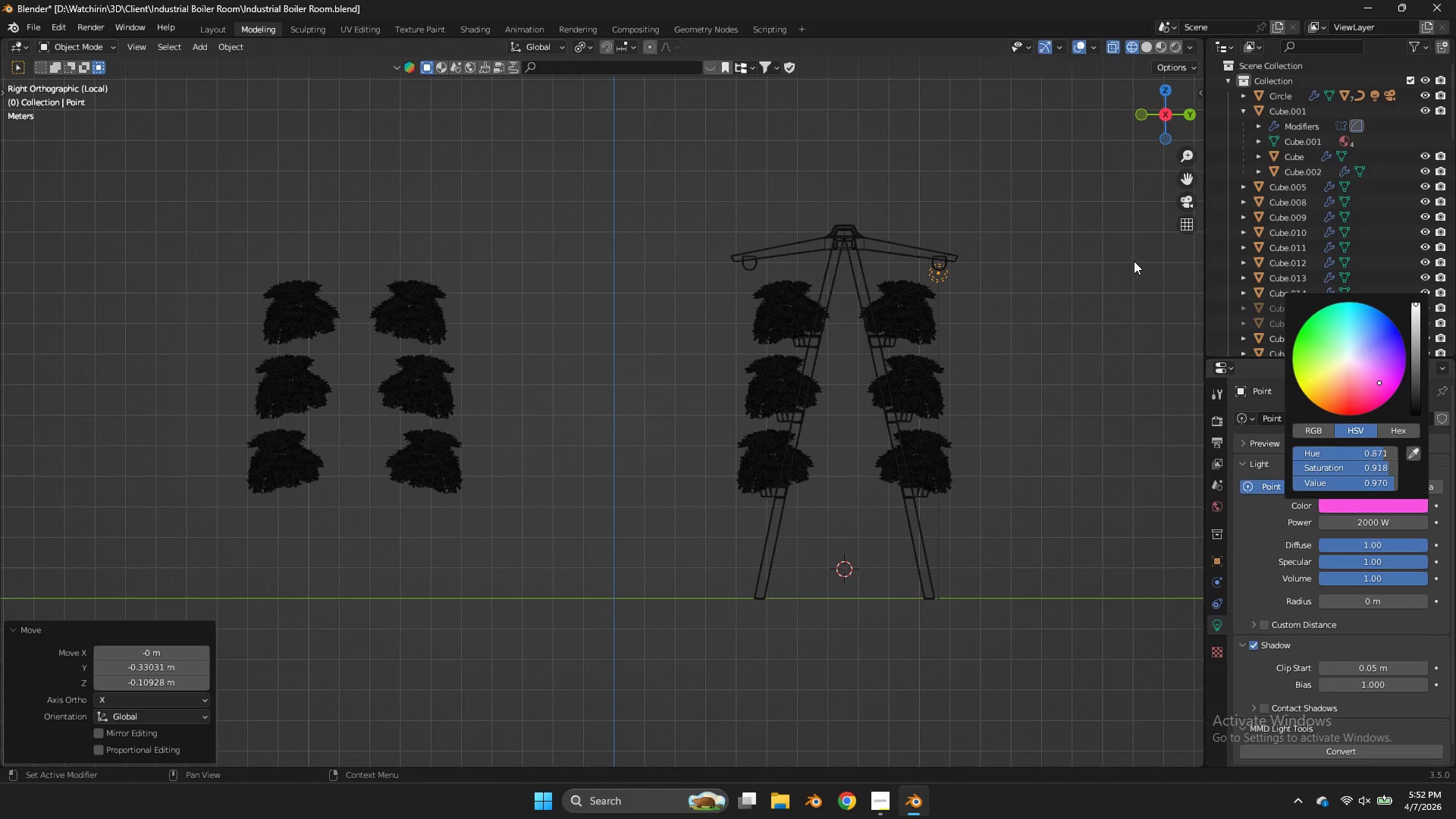 
left_click([1134, 261])
 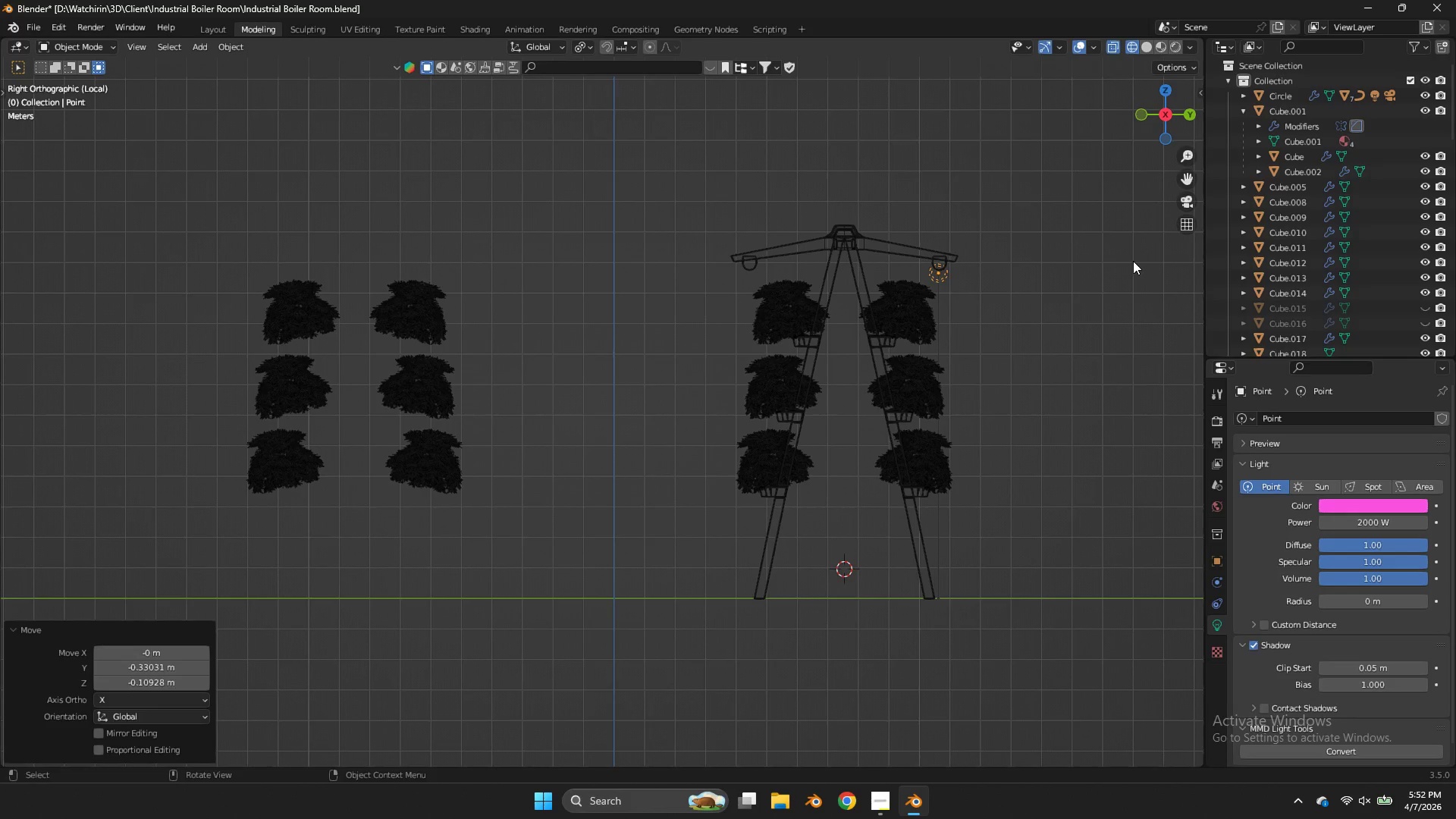 
type(zz)
 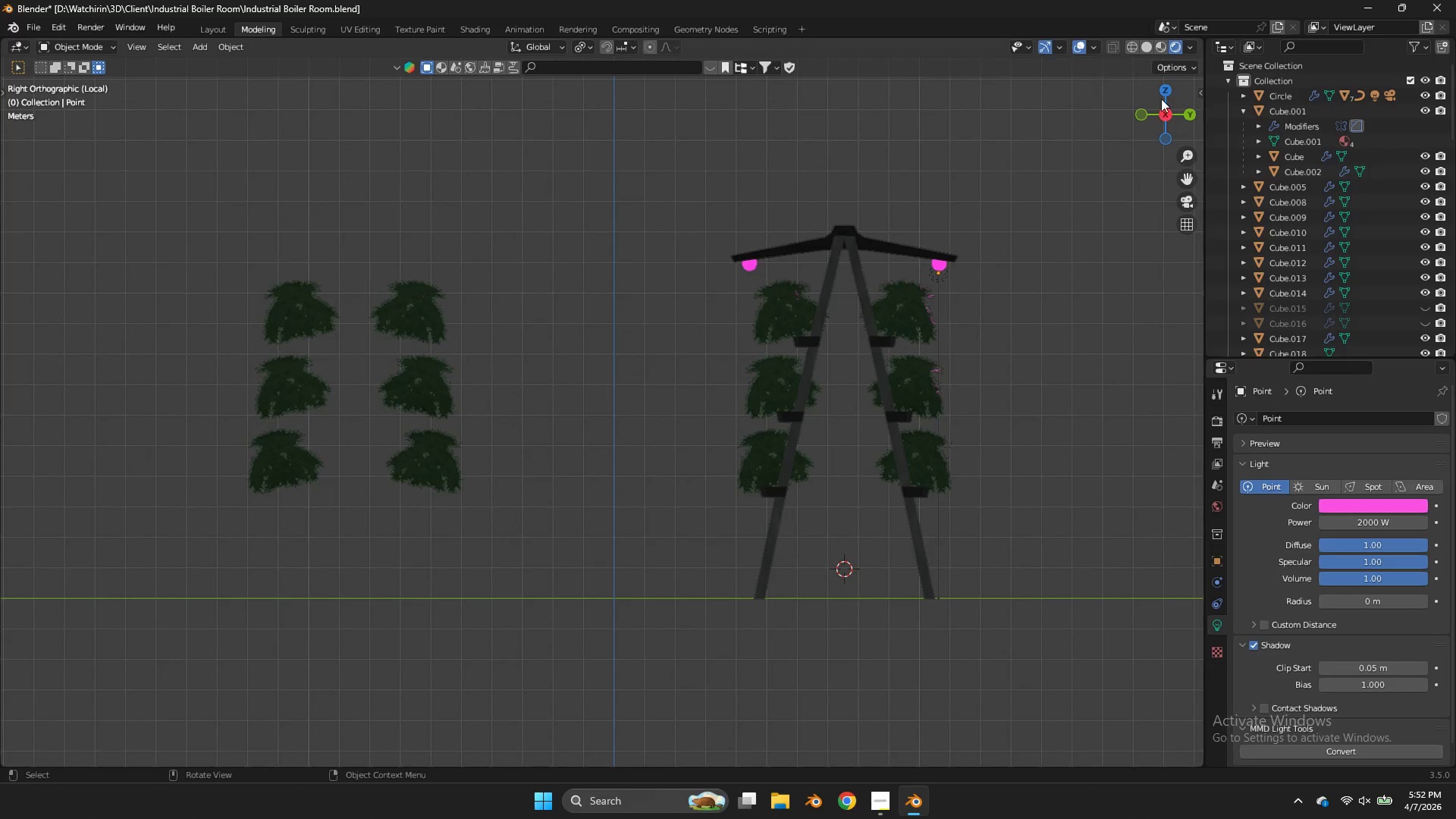 
left_click_drag(start_coordinate=[1161, 99], to_coordinate=[990, 129])
 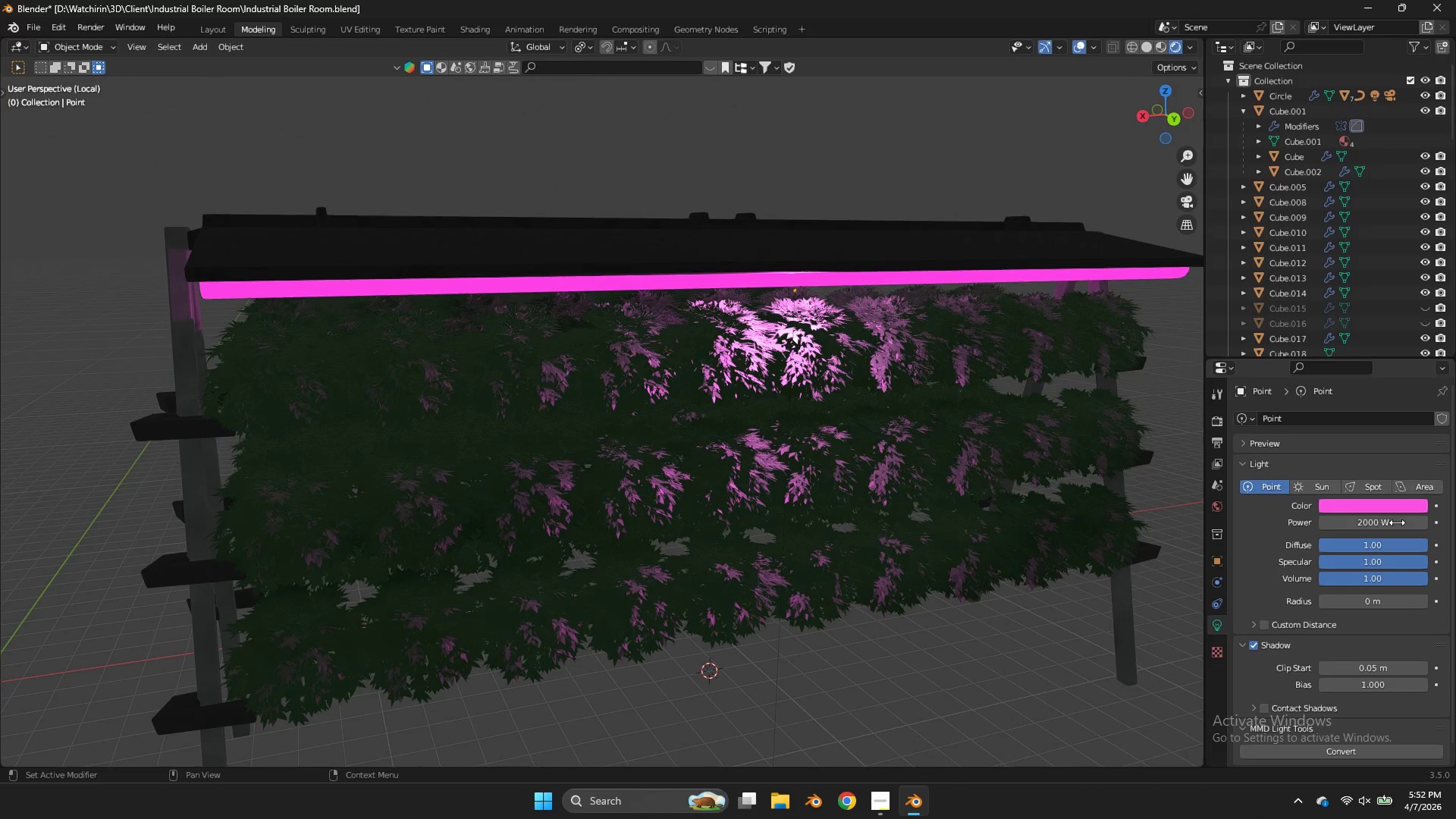 
left_click([1397, 522])
 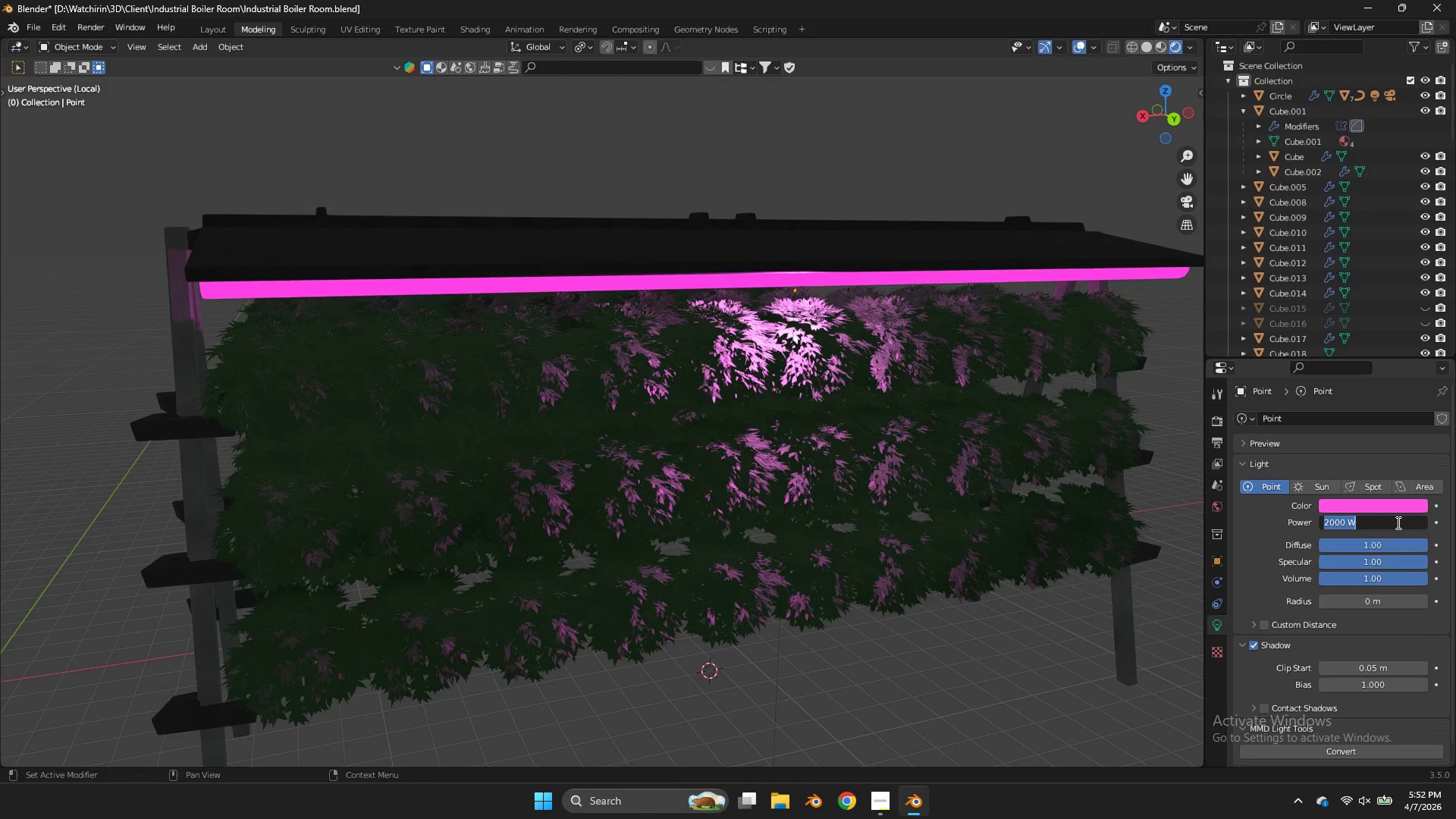 
type(3000)
 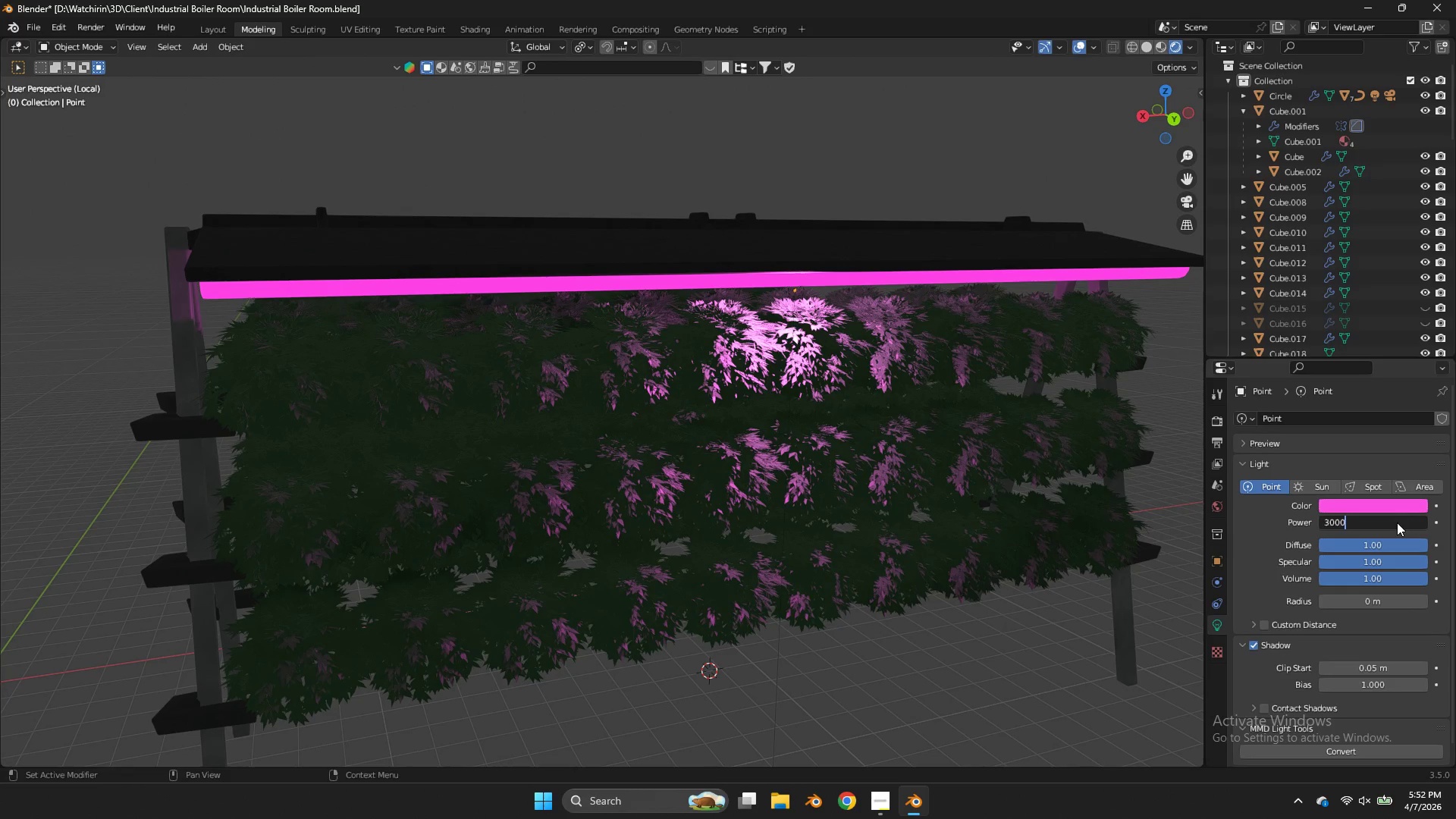 
key(Enter)
 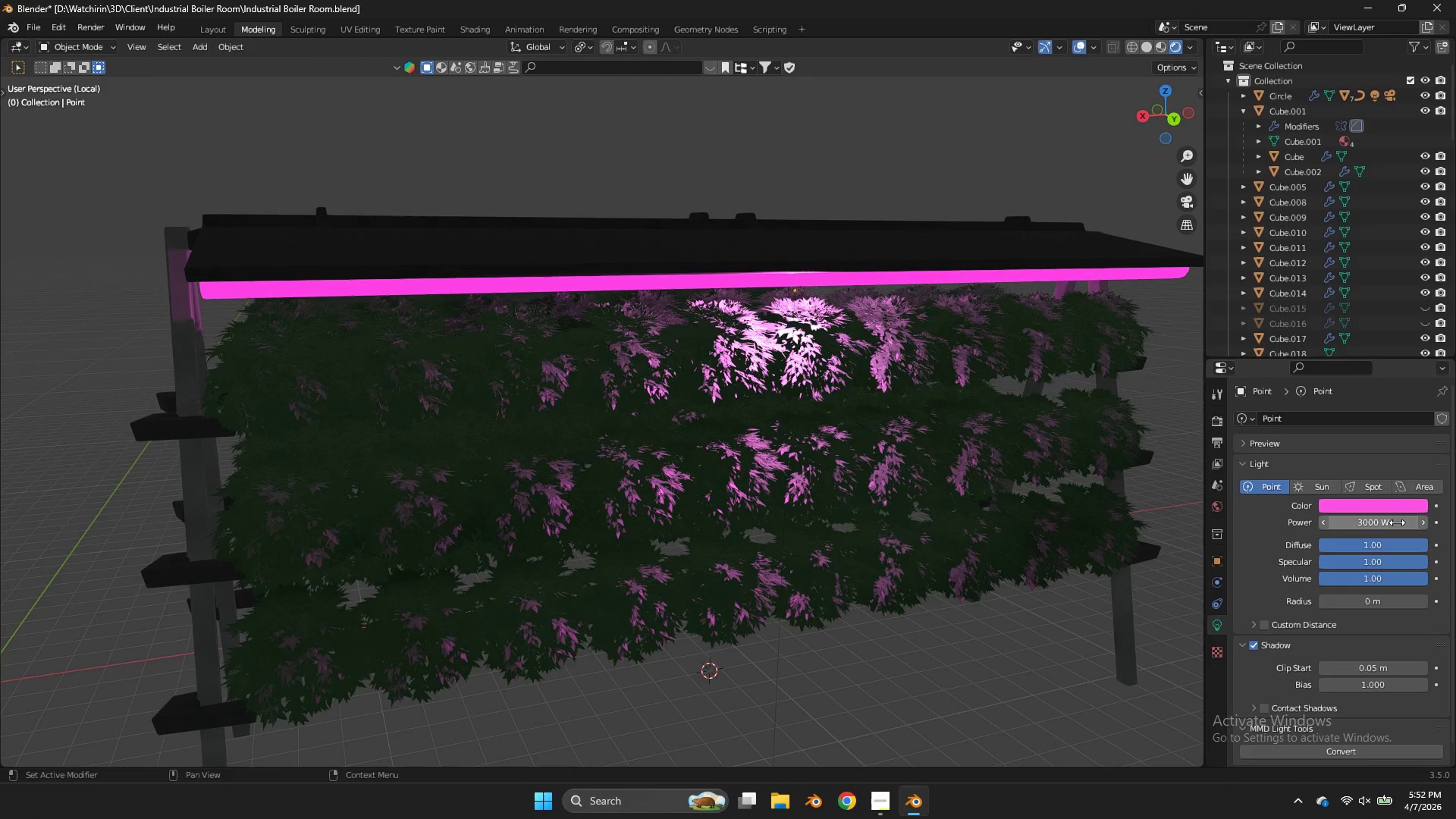 
left_click([1397, 522])
 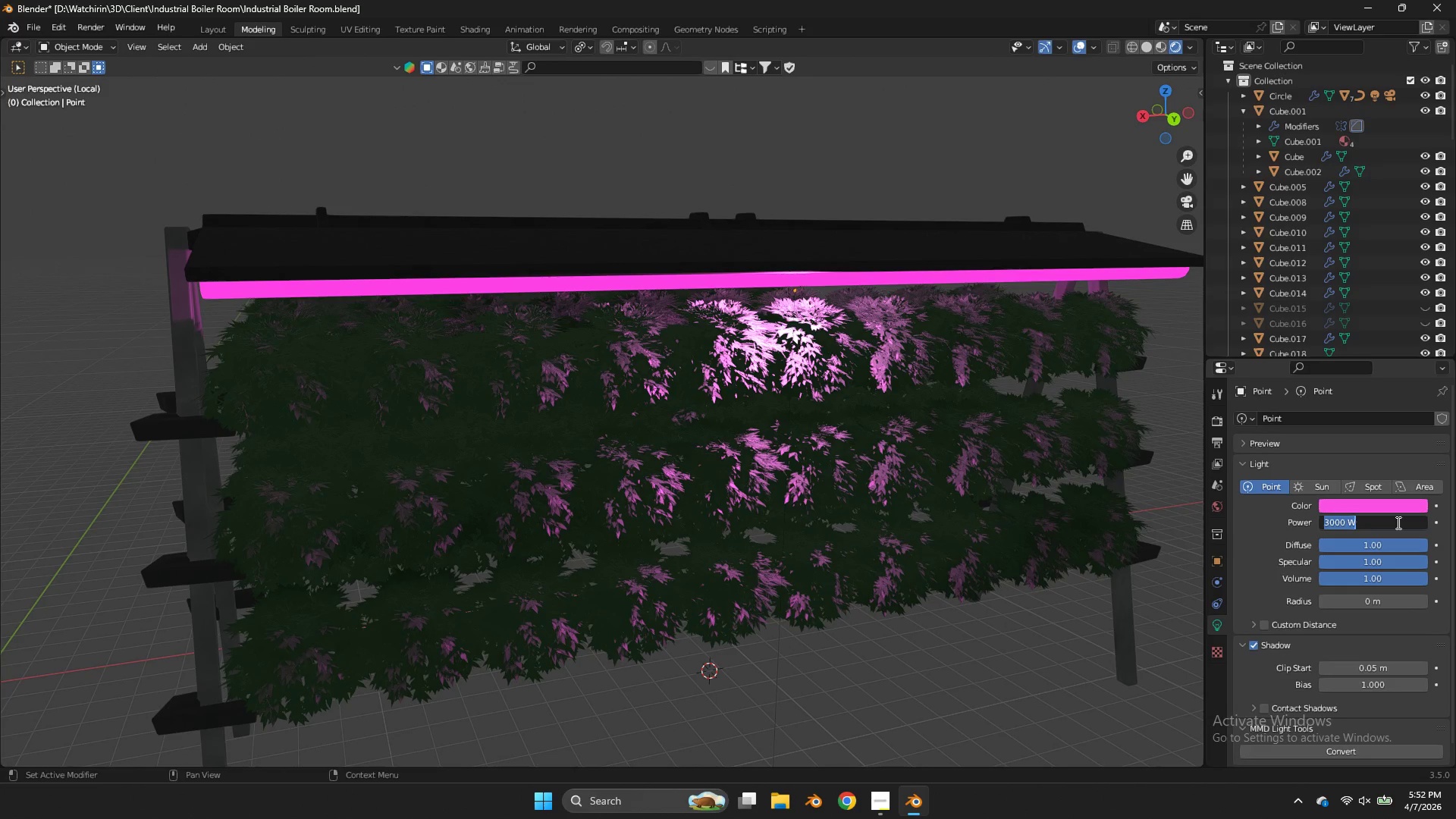 
type(1000)
 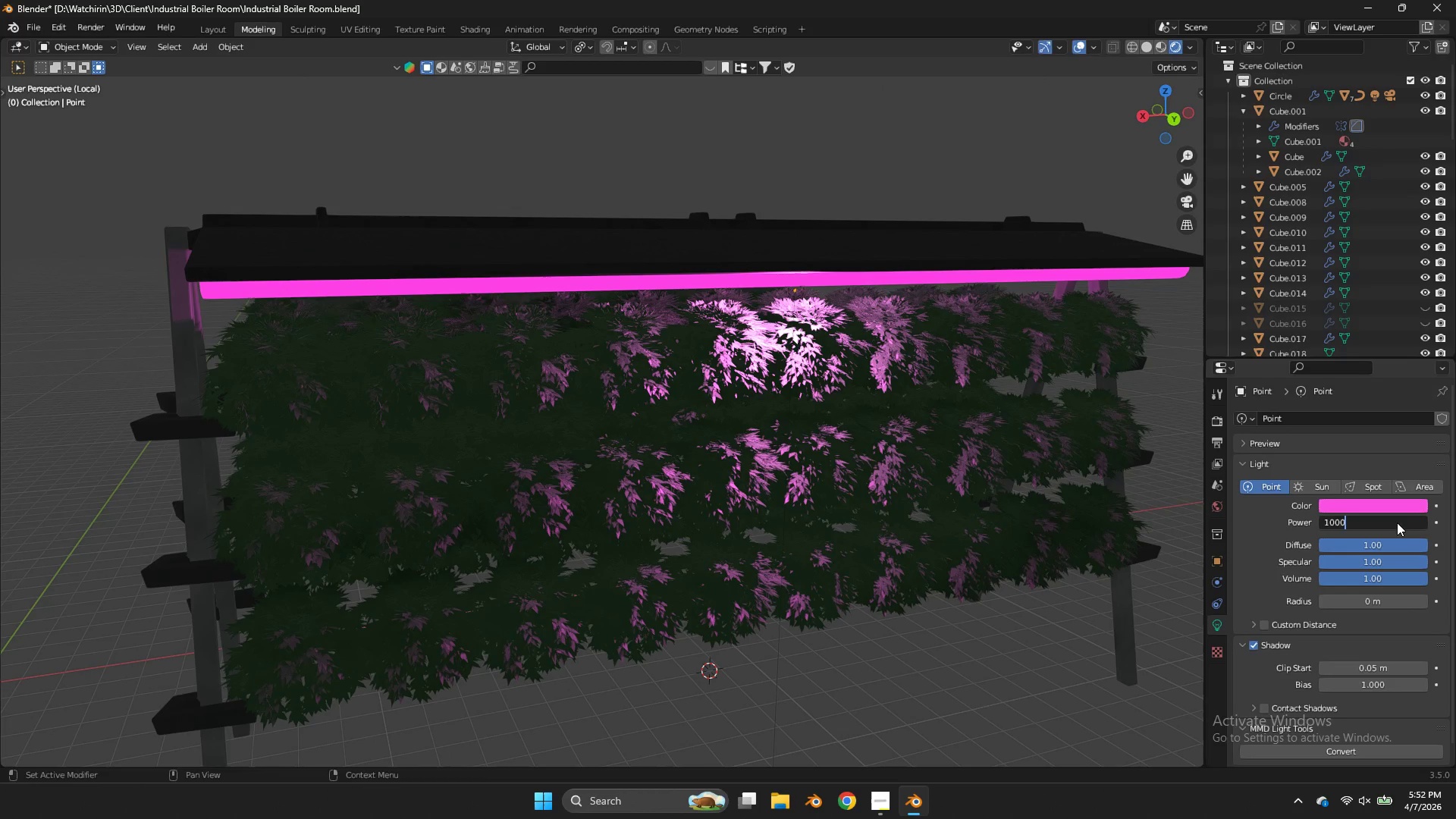 
key(Enter)
 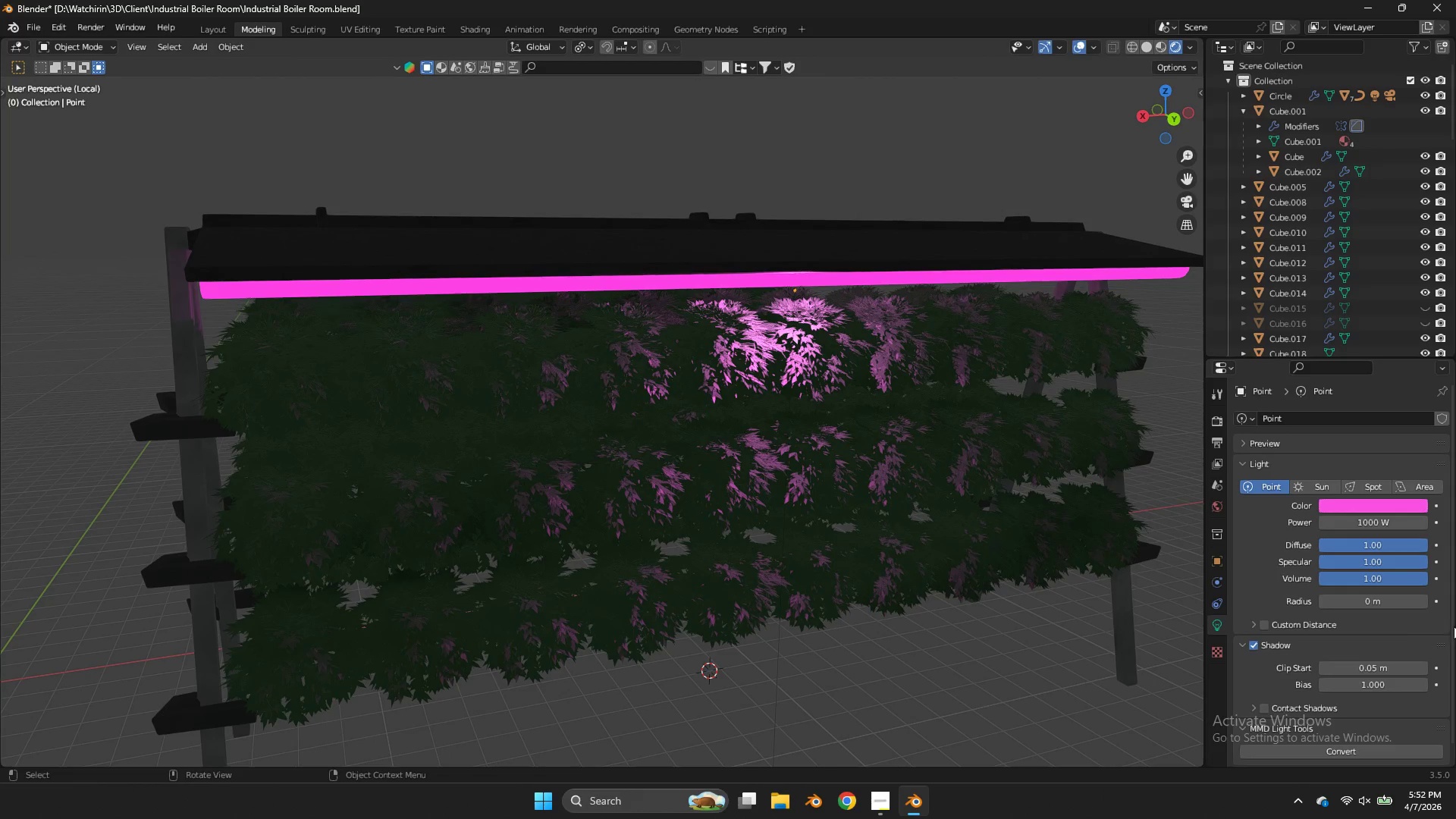 
left_click([1379, 602])
 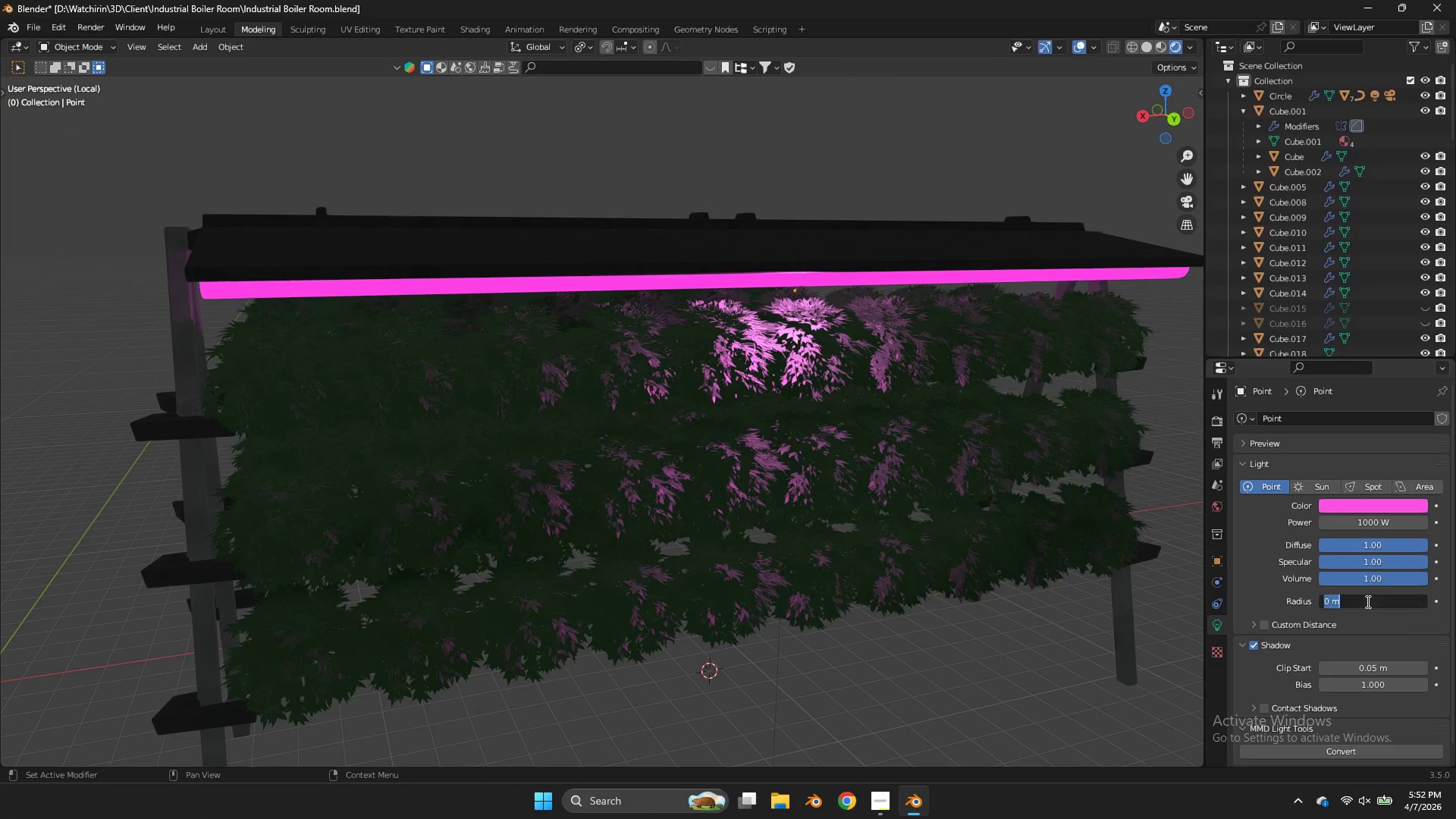 
key(5)
 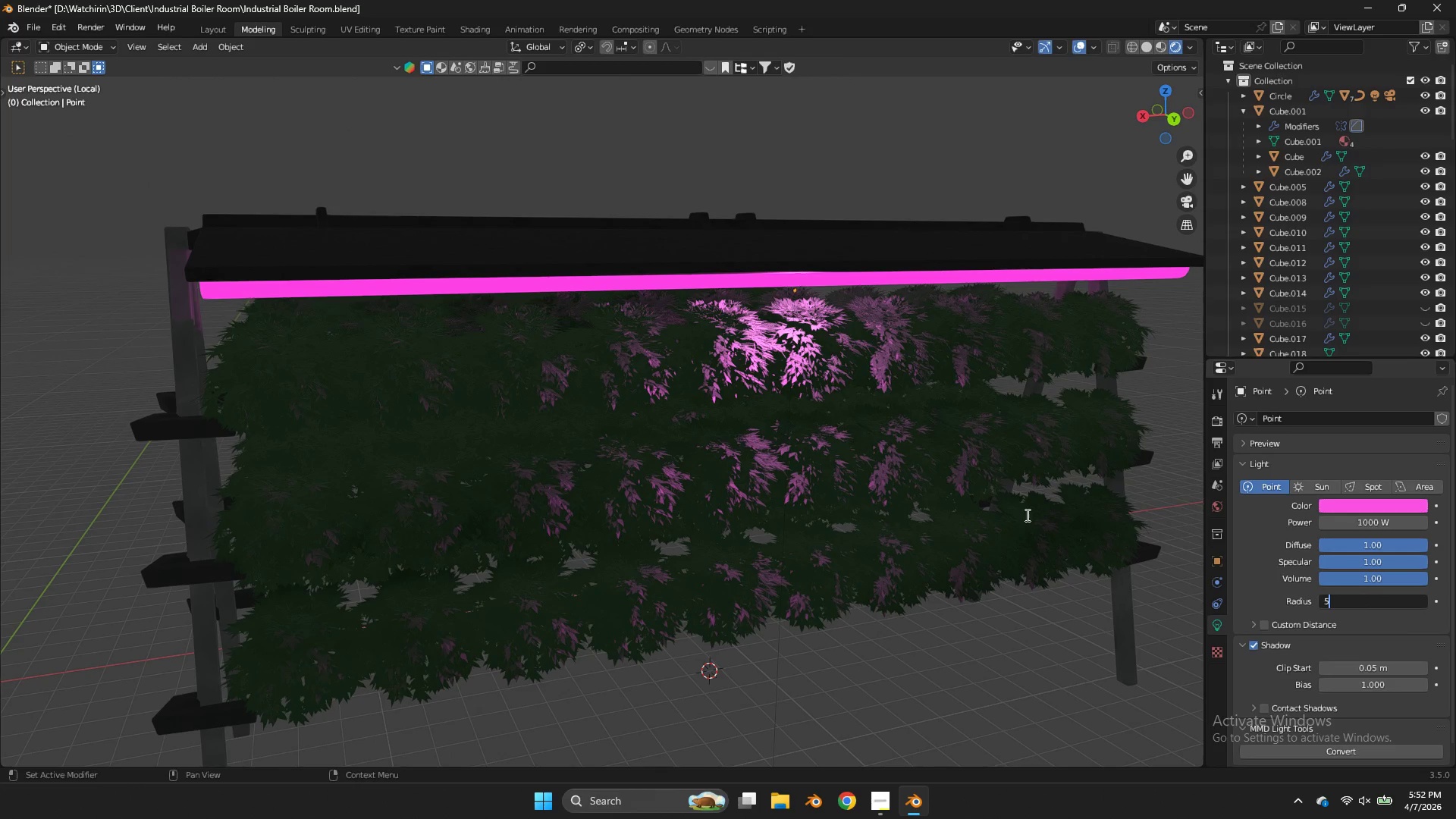 
left_click([1026, 515])
 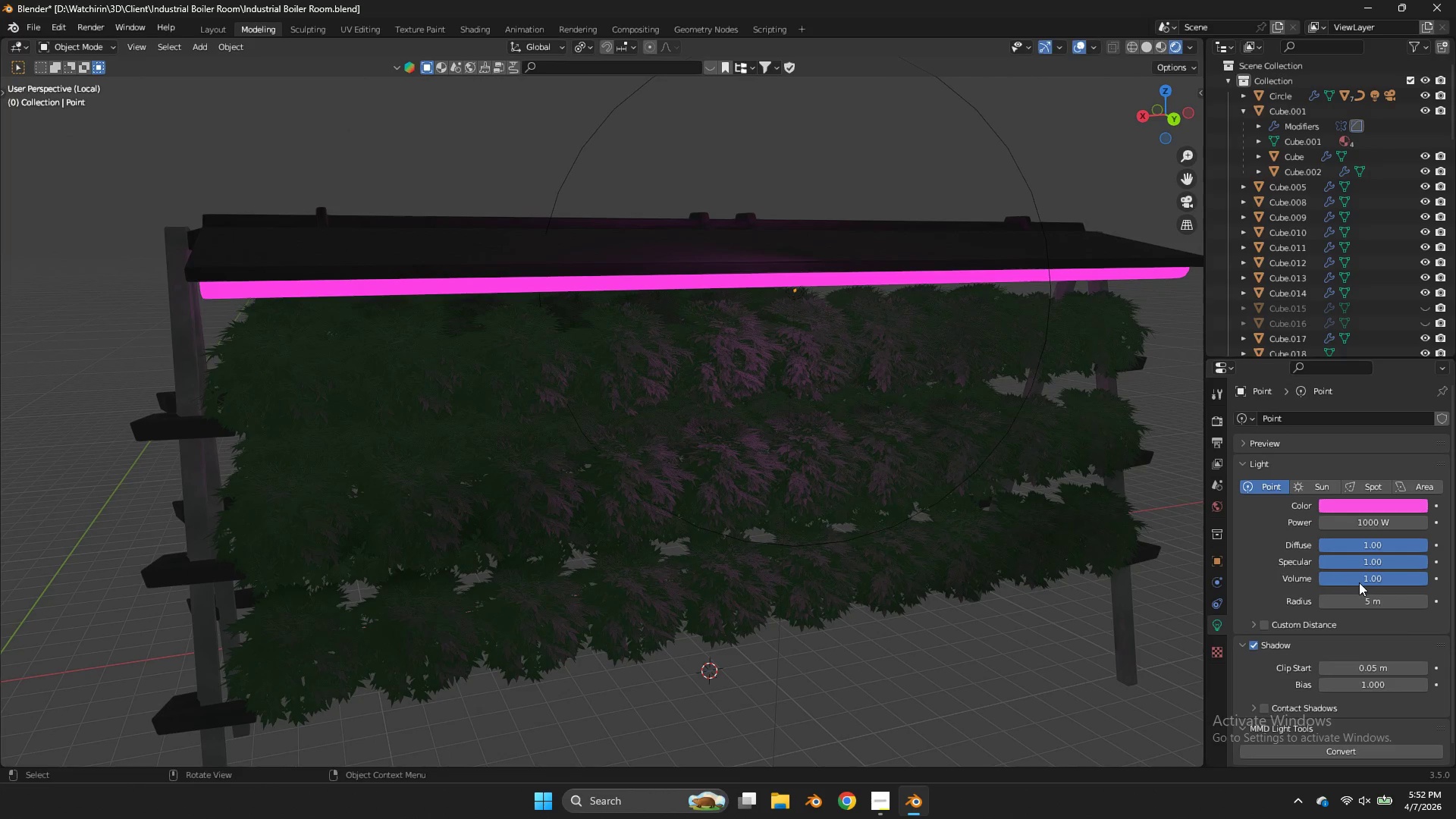 
left_click([1379, 602])
 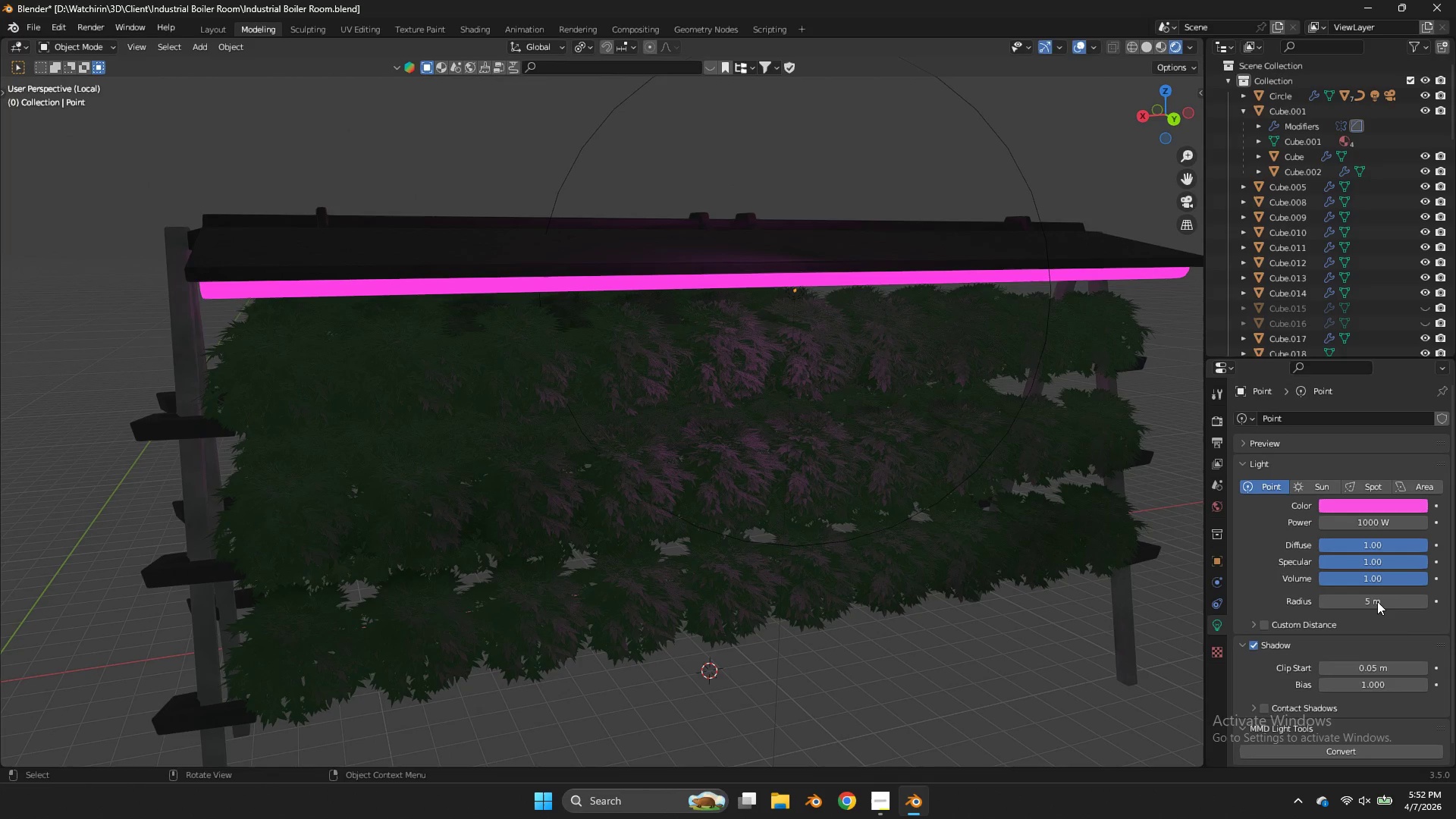 
left_click([1374, 601])
 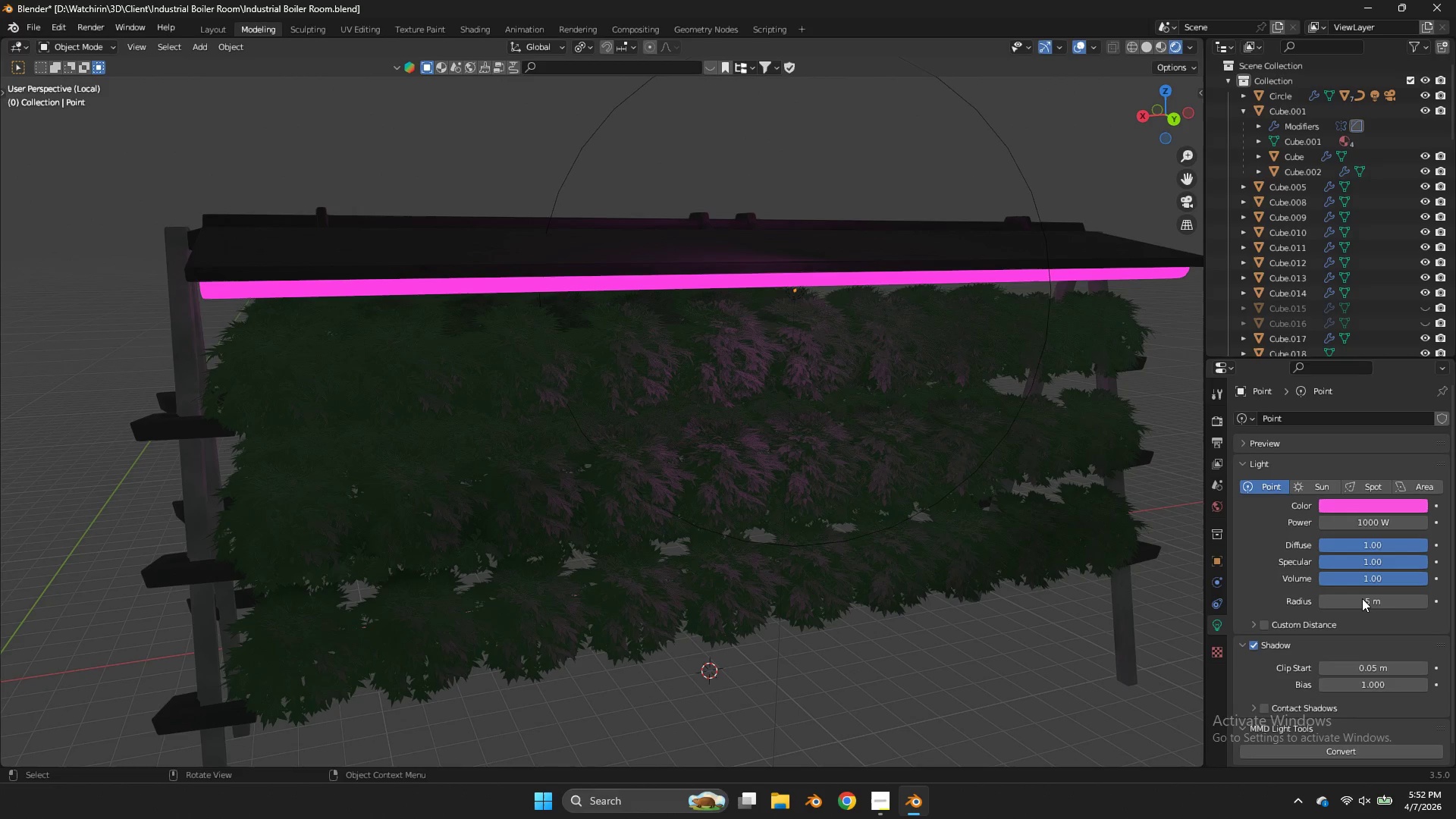 
double_click([1362, 598])
 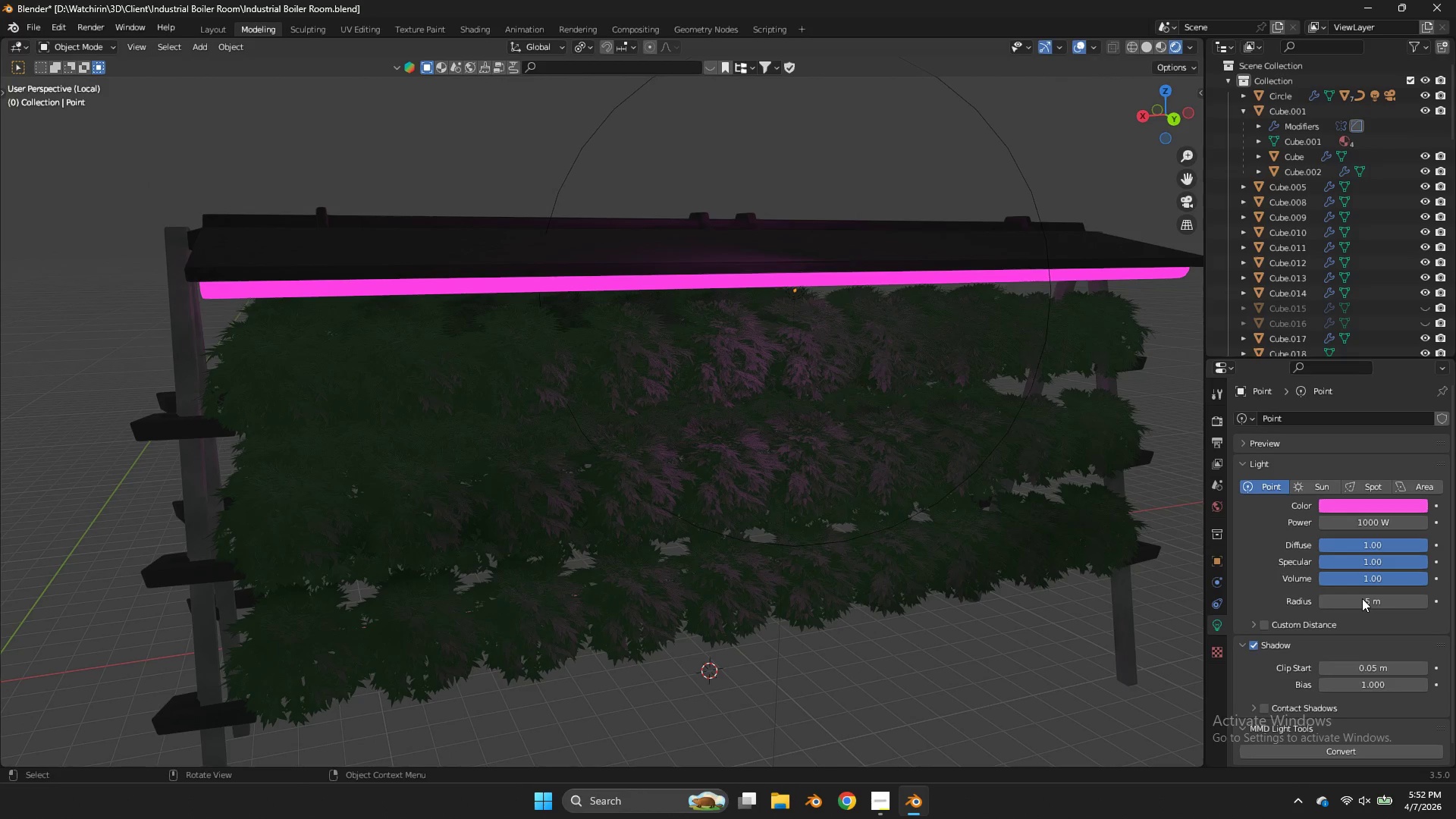 
triple_click([1362, 598])
 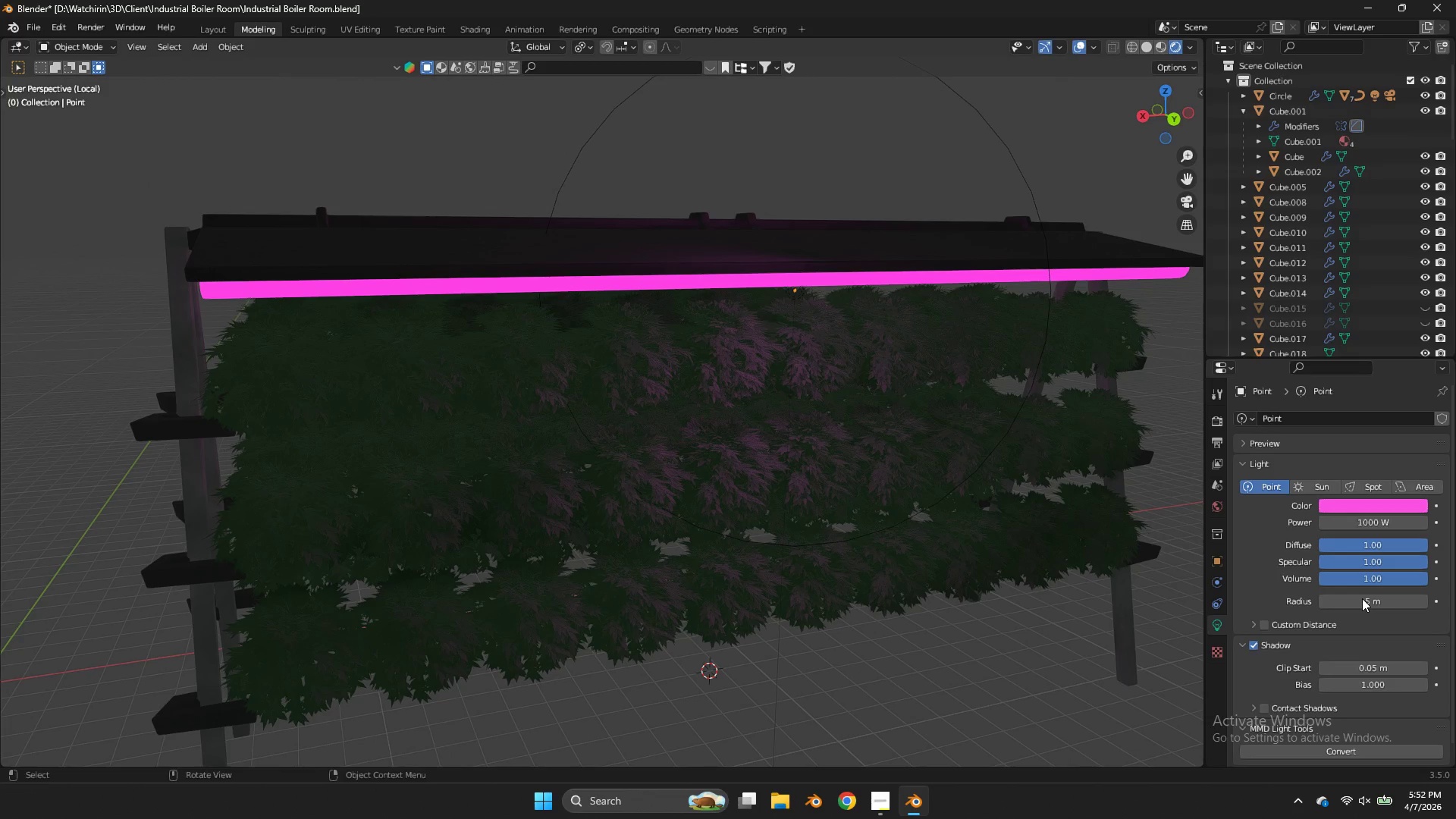 
triple_click([1362, 598])
 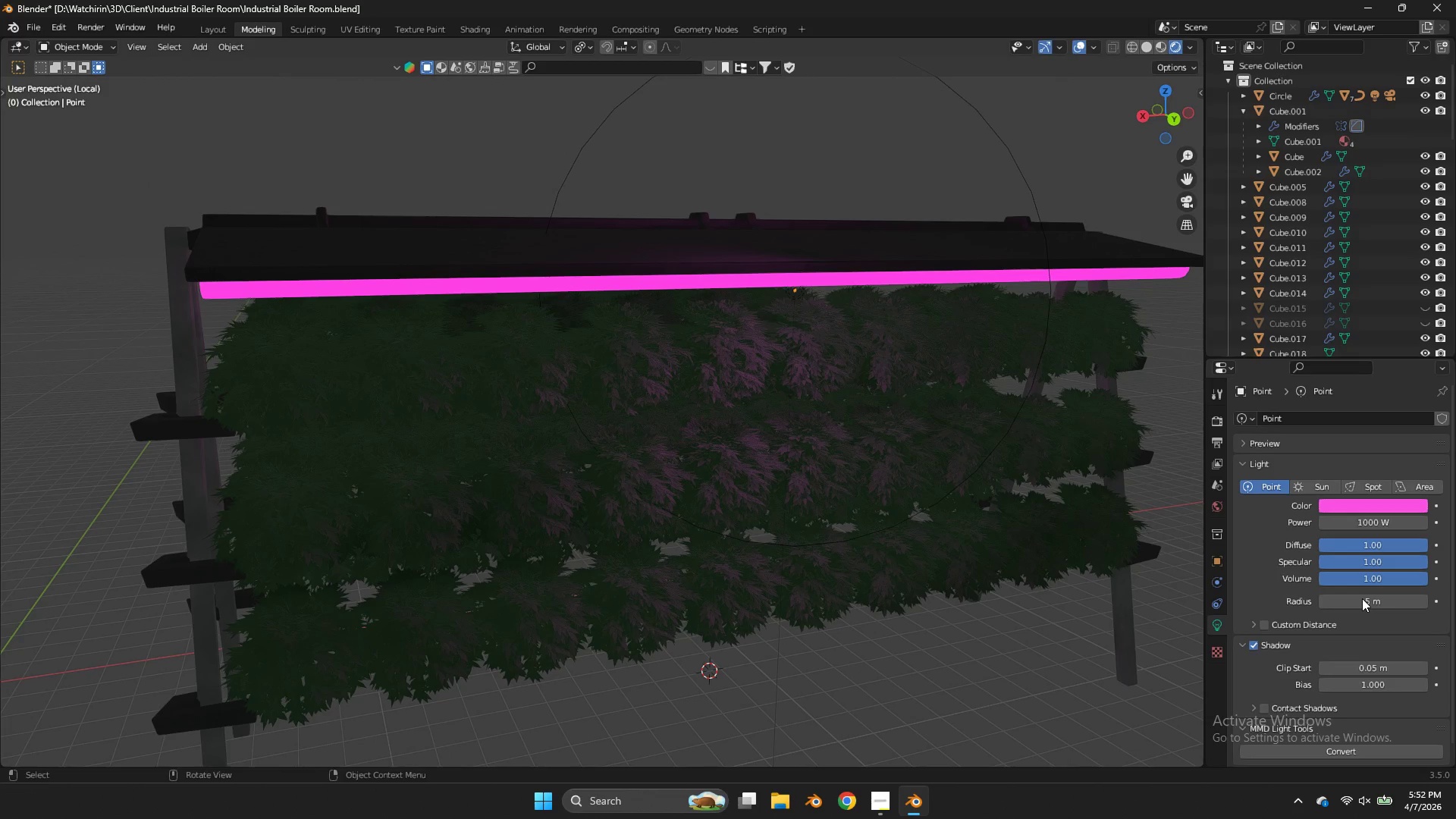 
triple_click([1362, 598])
 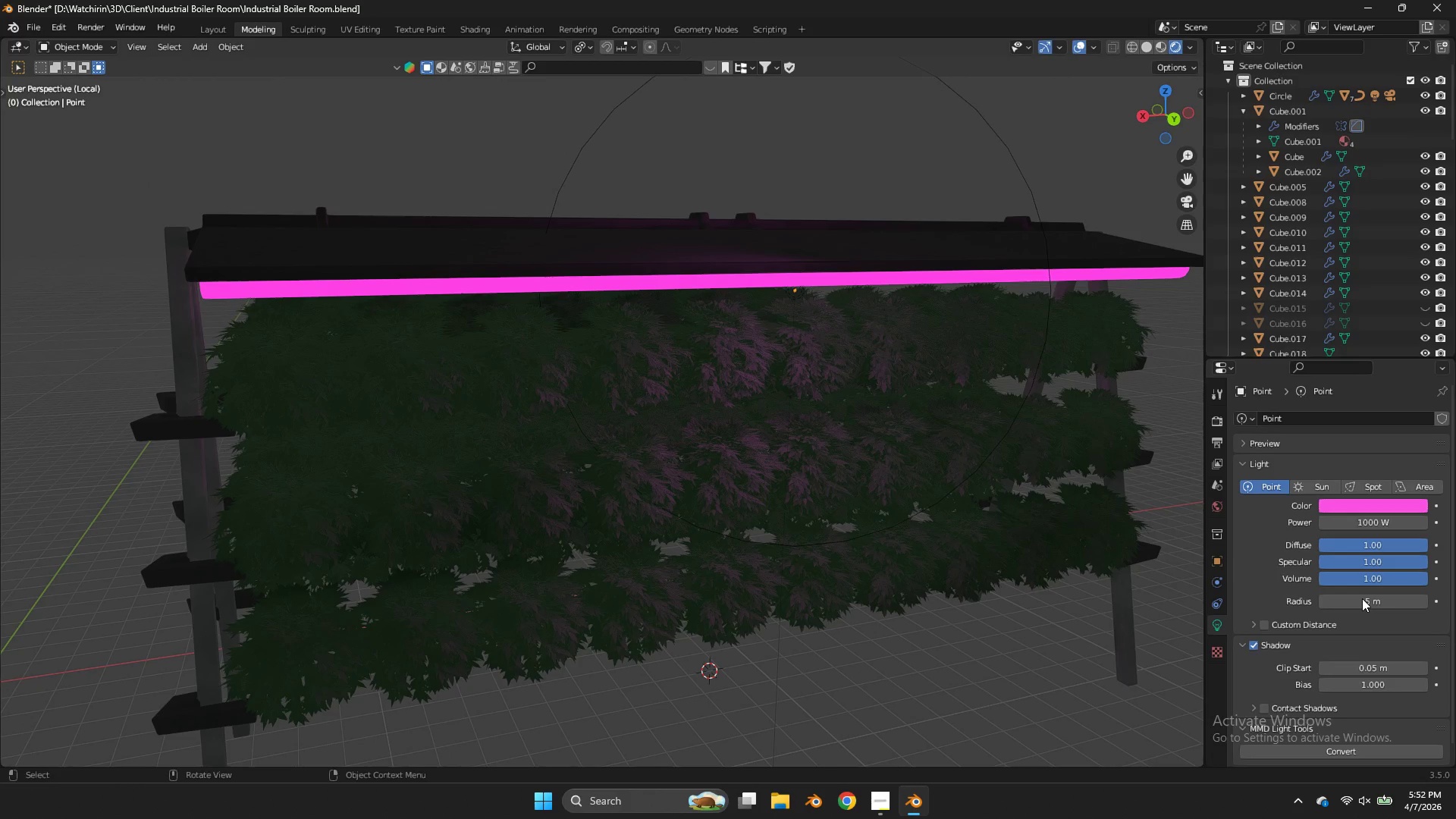 
double_click([1006, 143])
 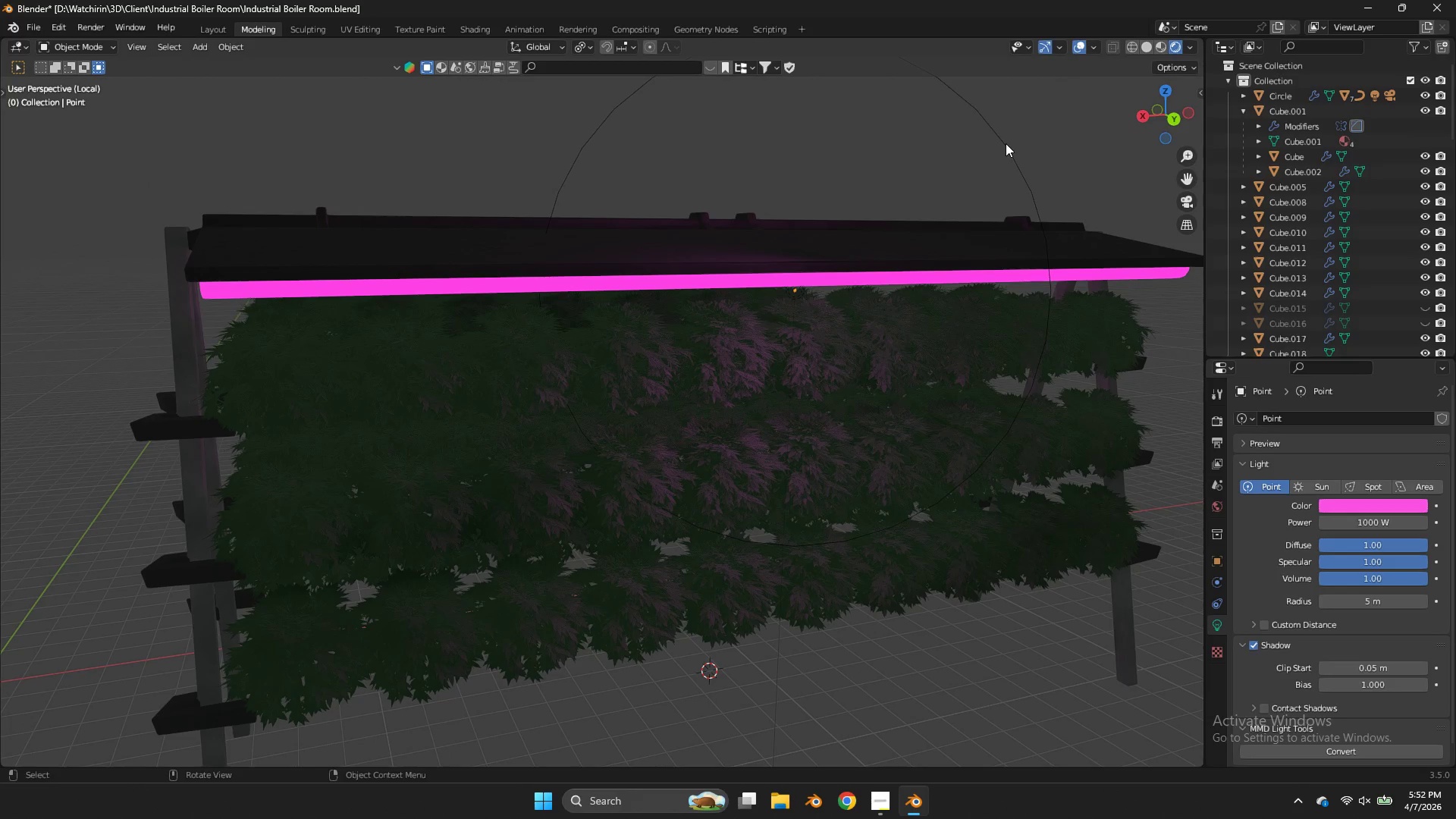 
double_click([1006, 143])
 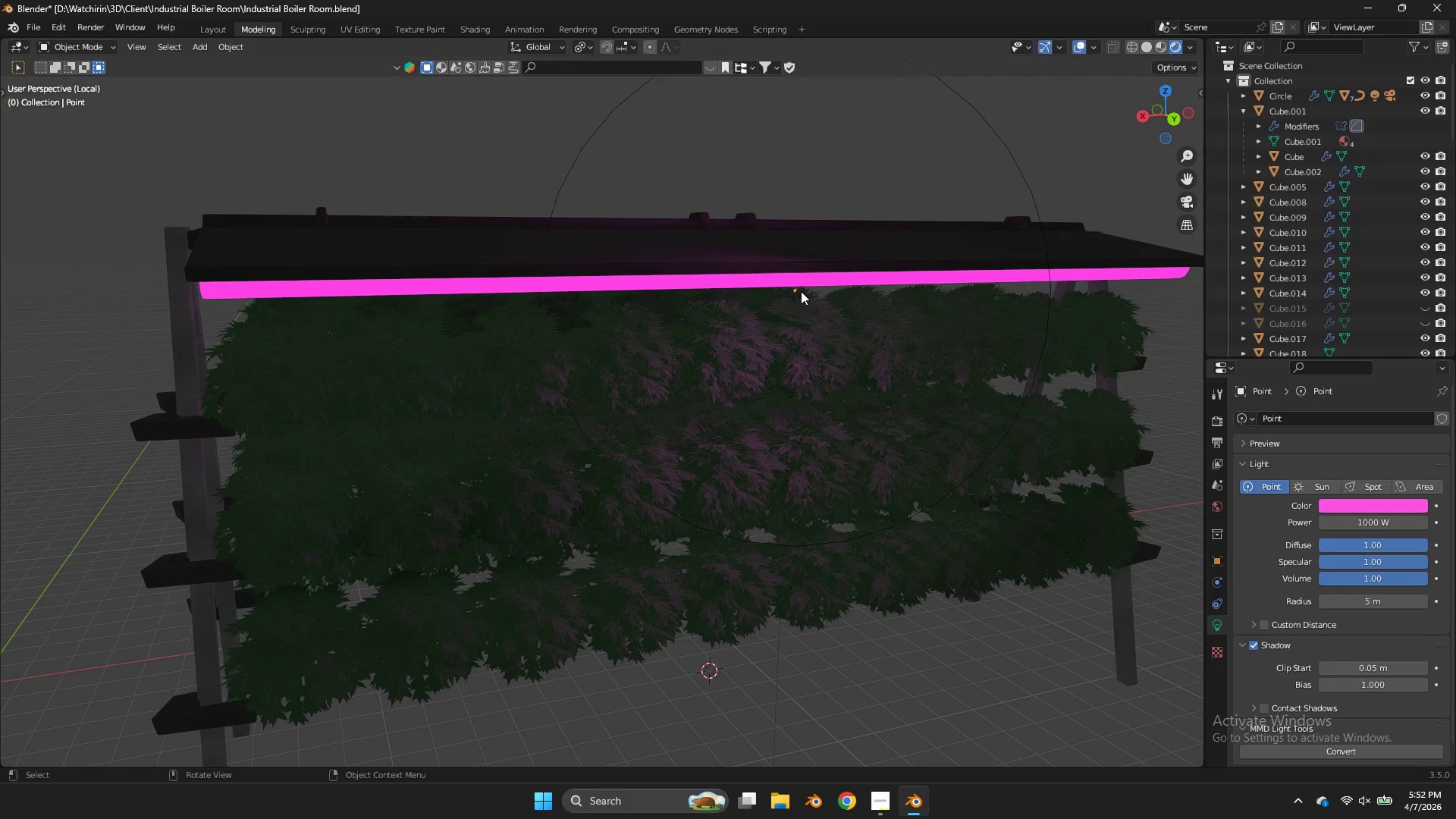 
double_click([801, 291])
 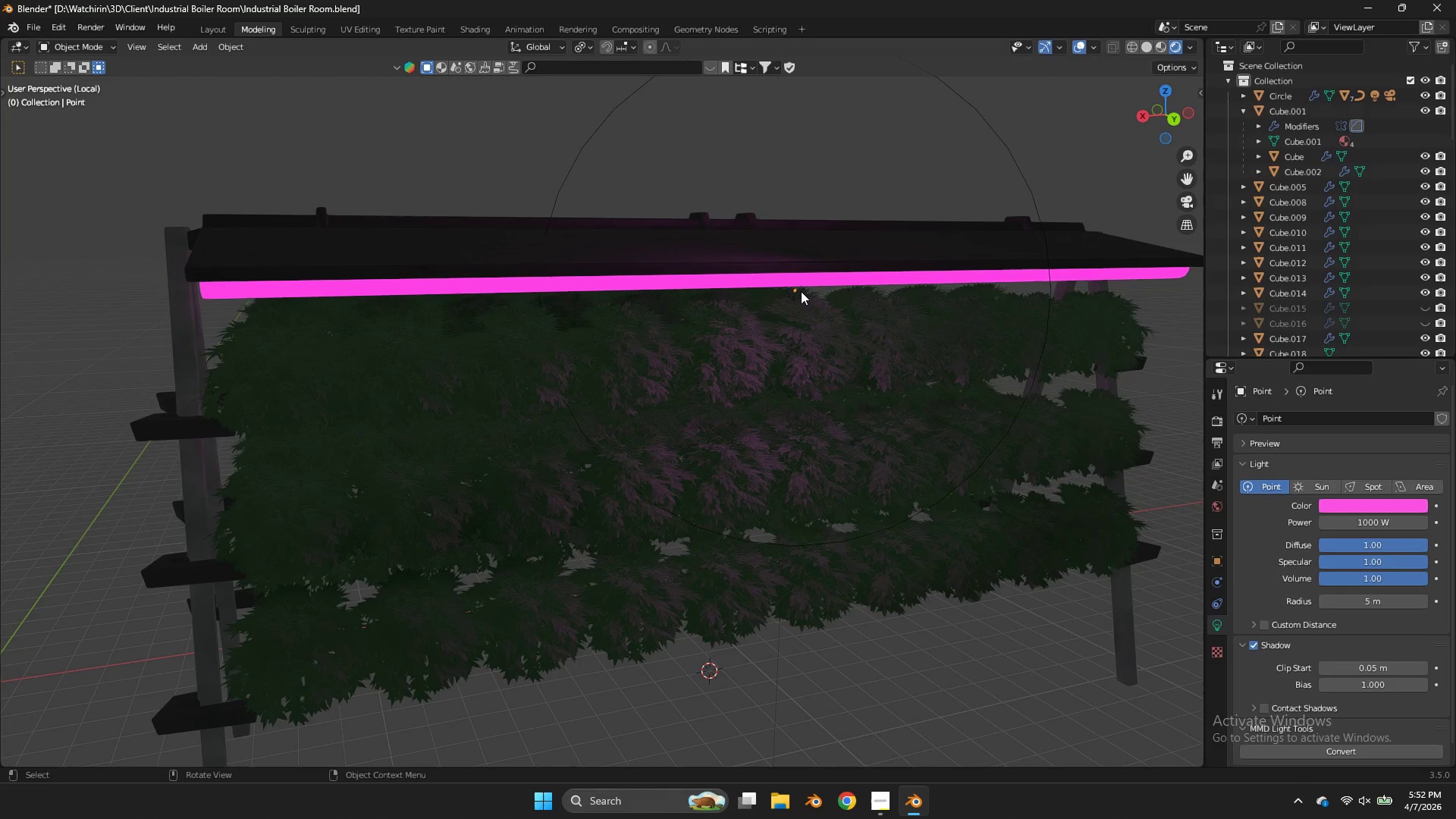 
triple_click([801, 291])
 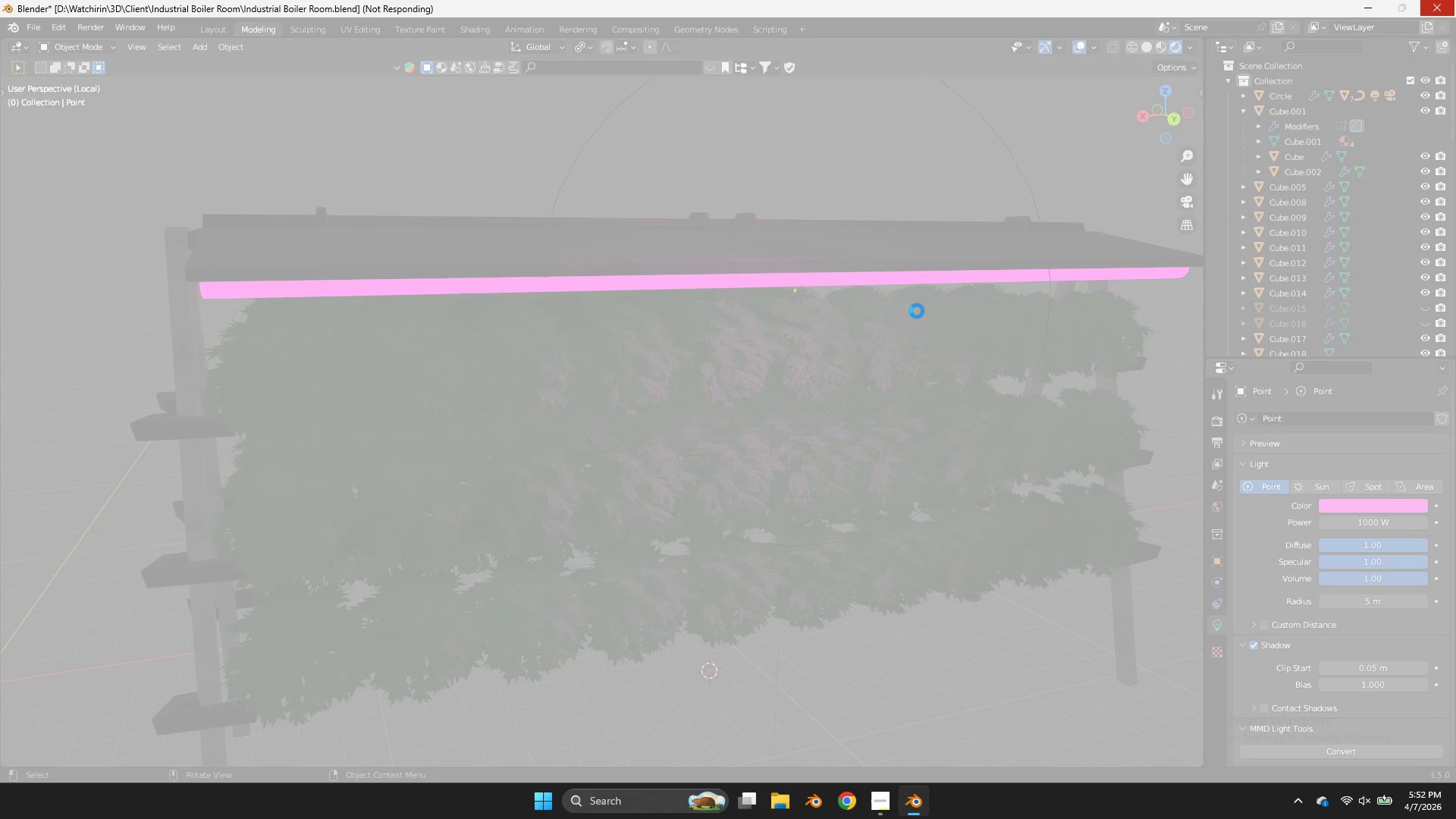 
wait(12.72)
 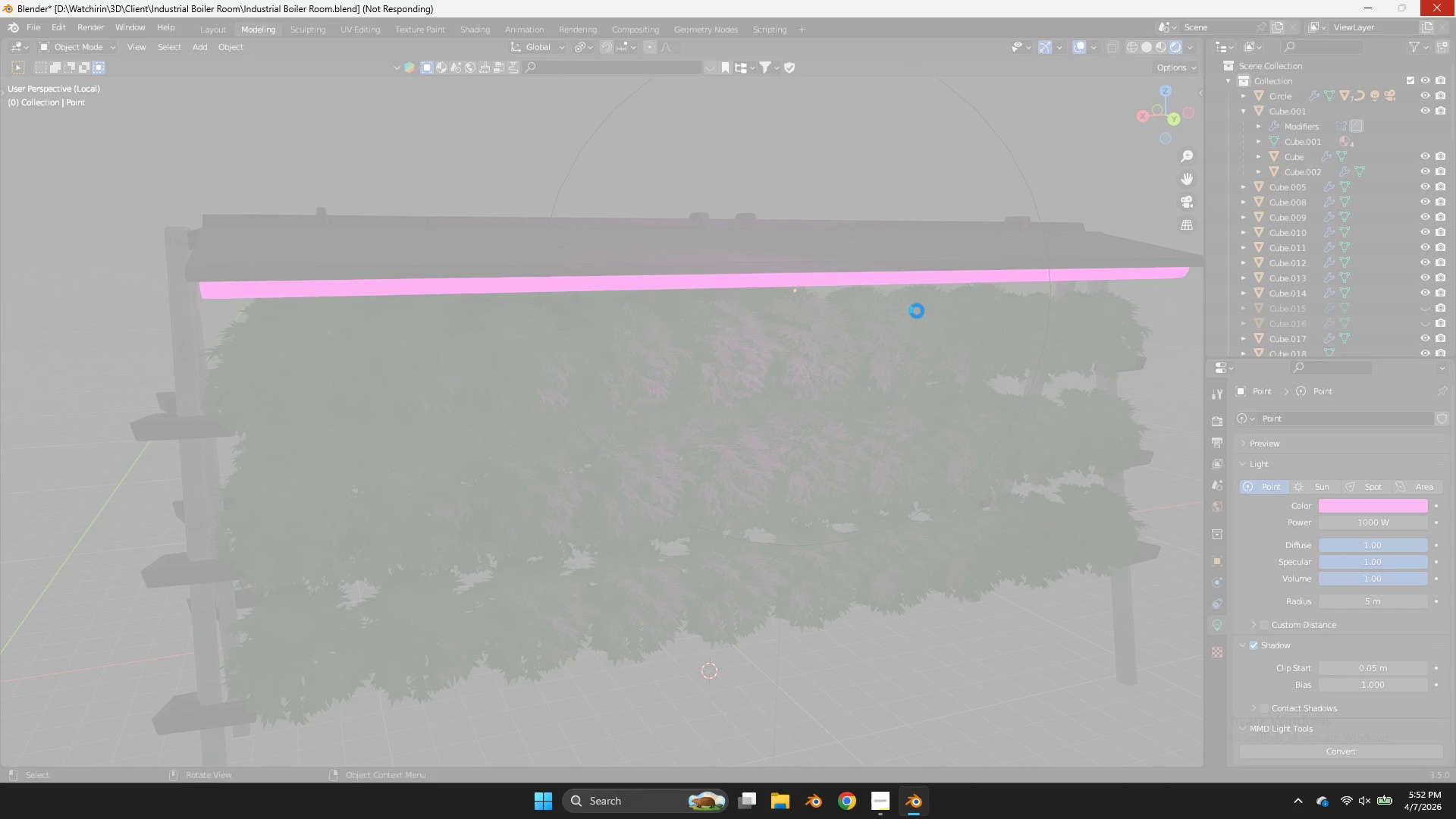 
left_click([894, 796])
 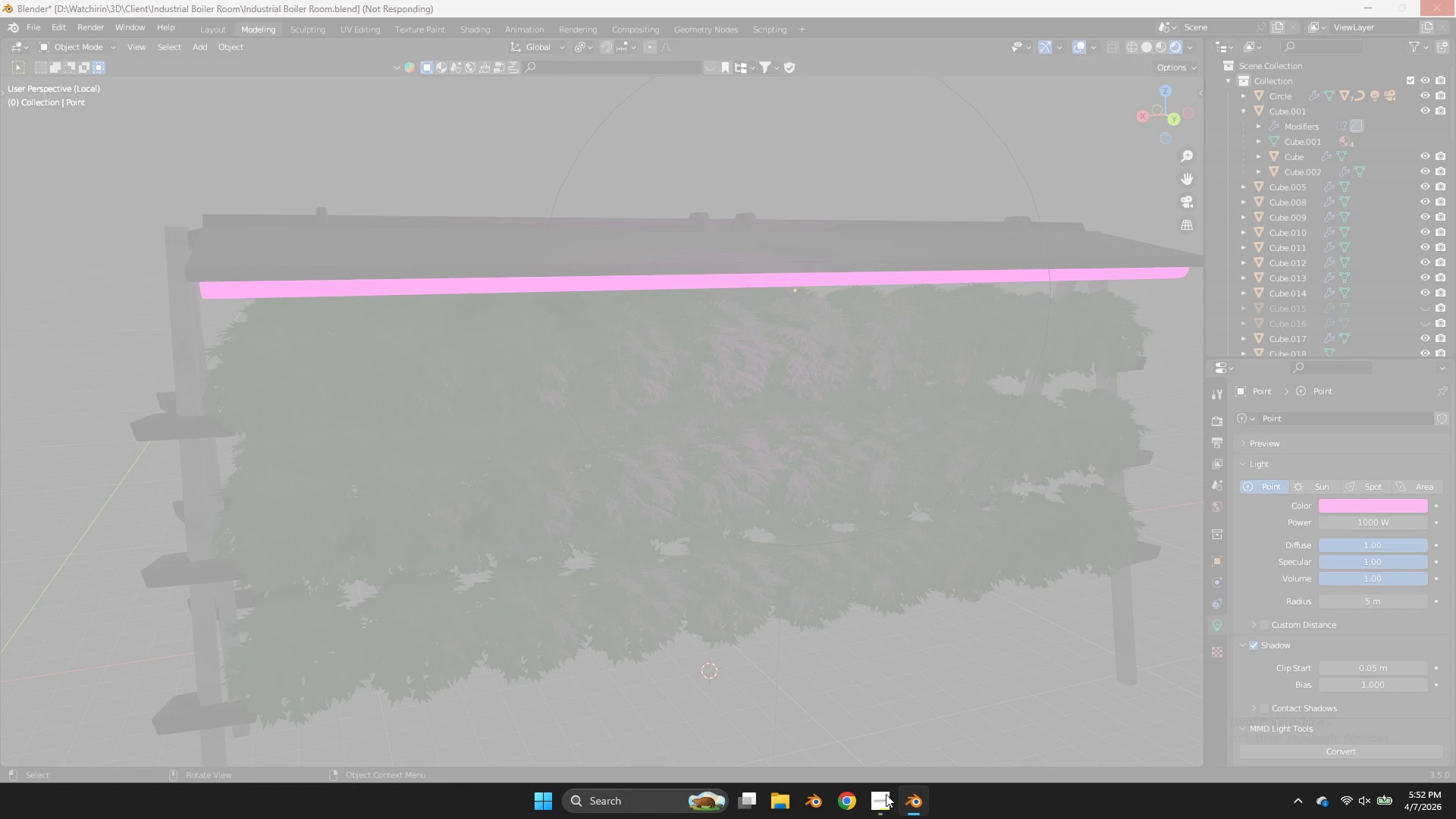 
double_click([886, 794])